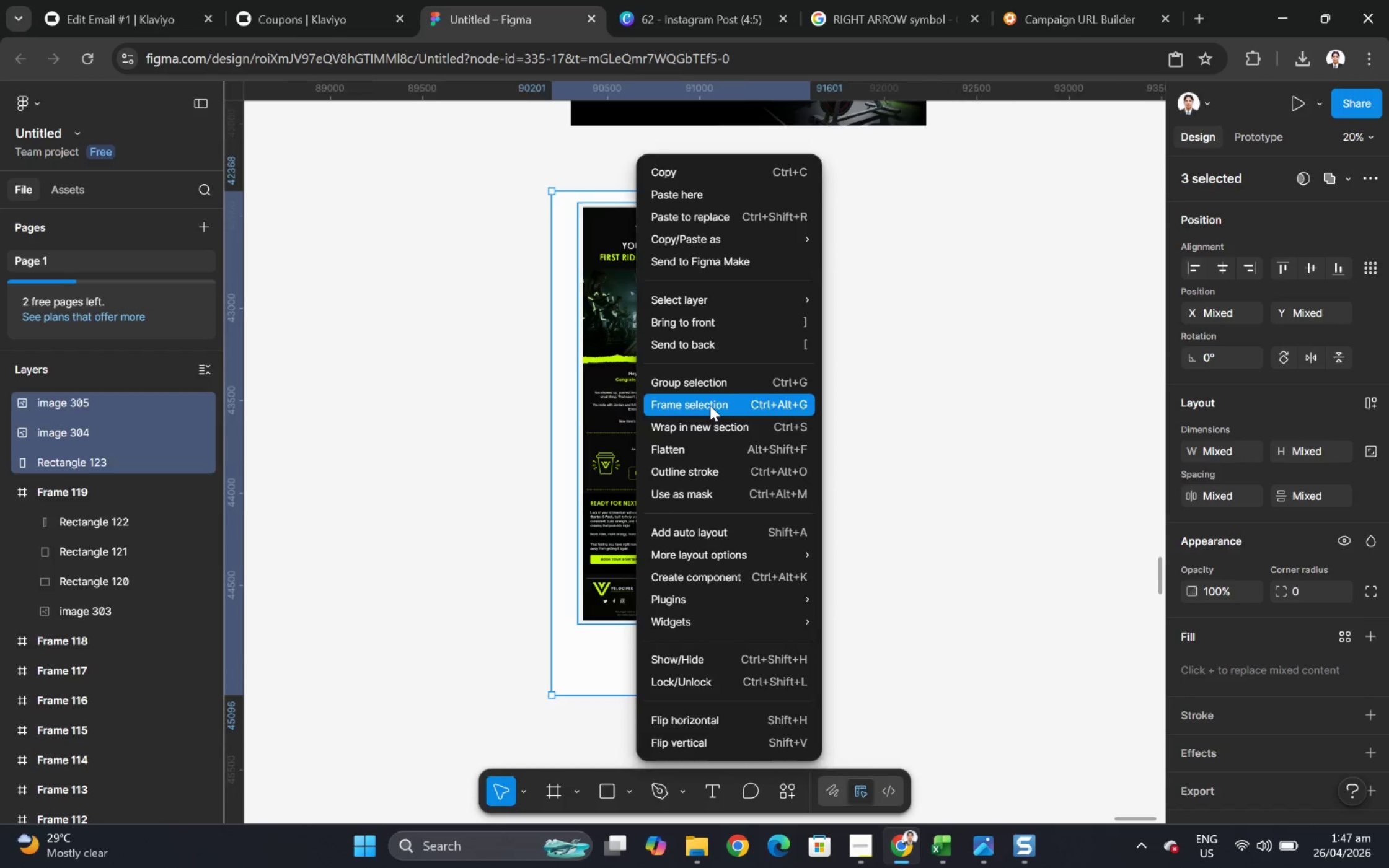 
scroll: coordinate [921, 543], scroll_direction: down, amount: 2.0
 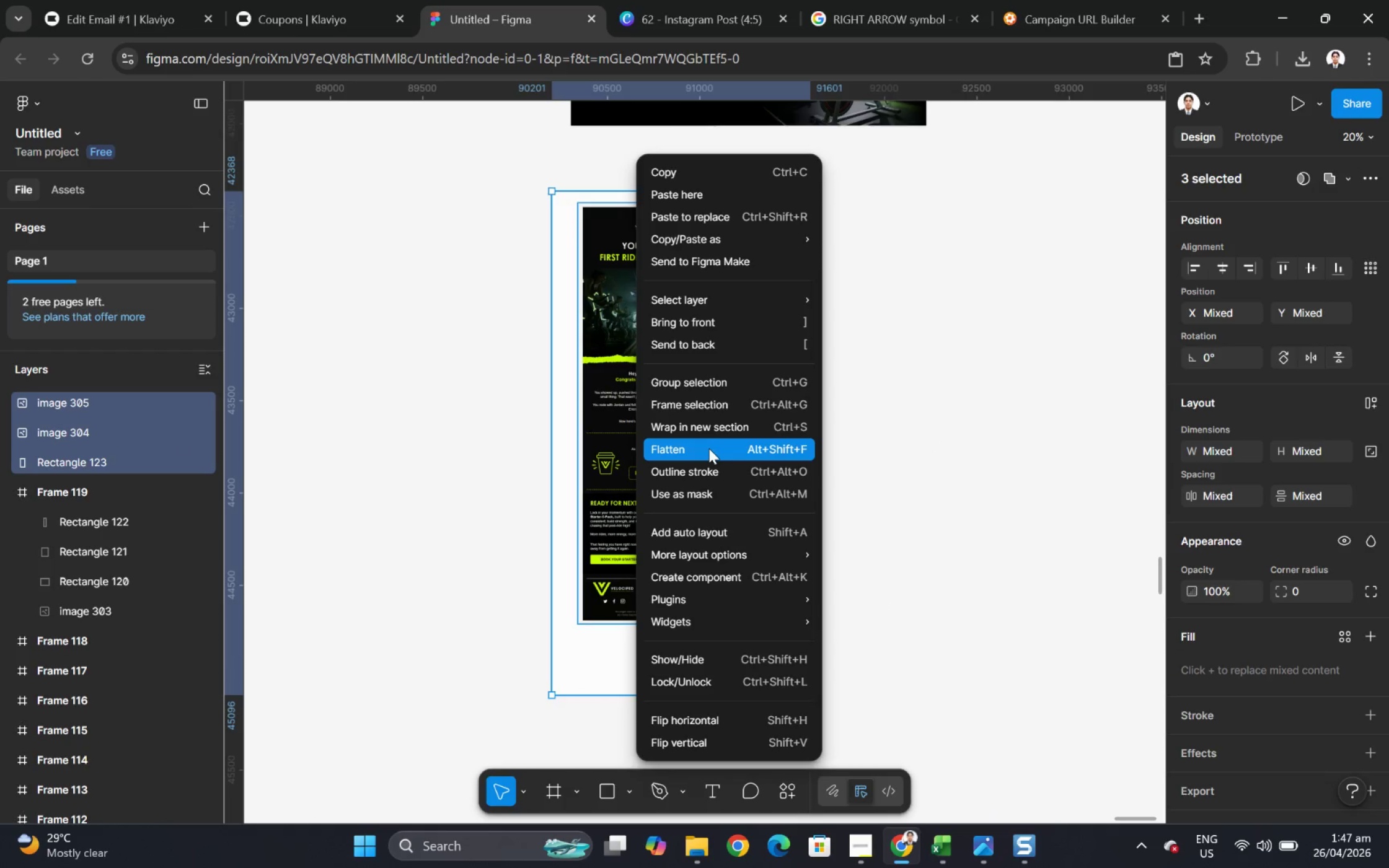 
left_click([802, 586])
 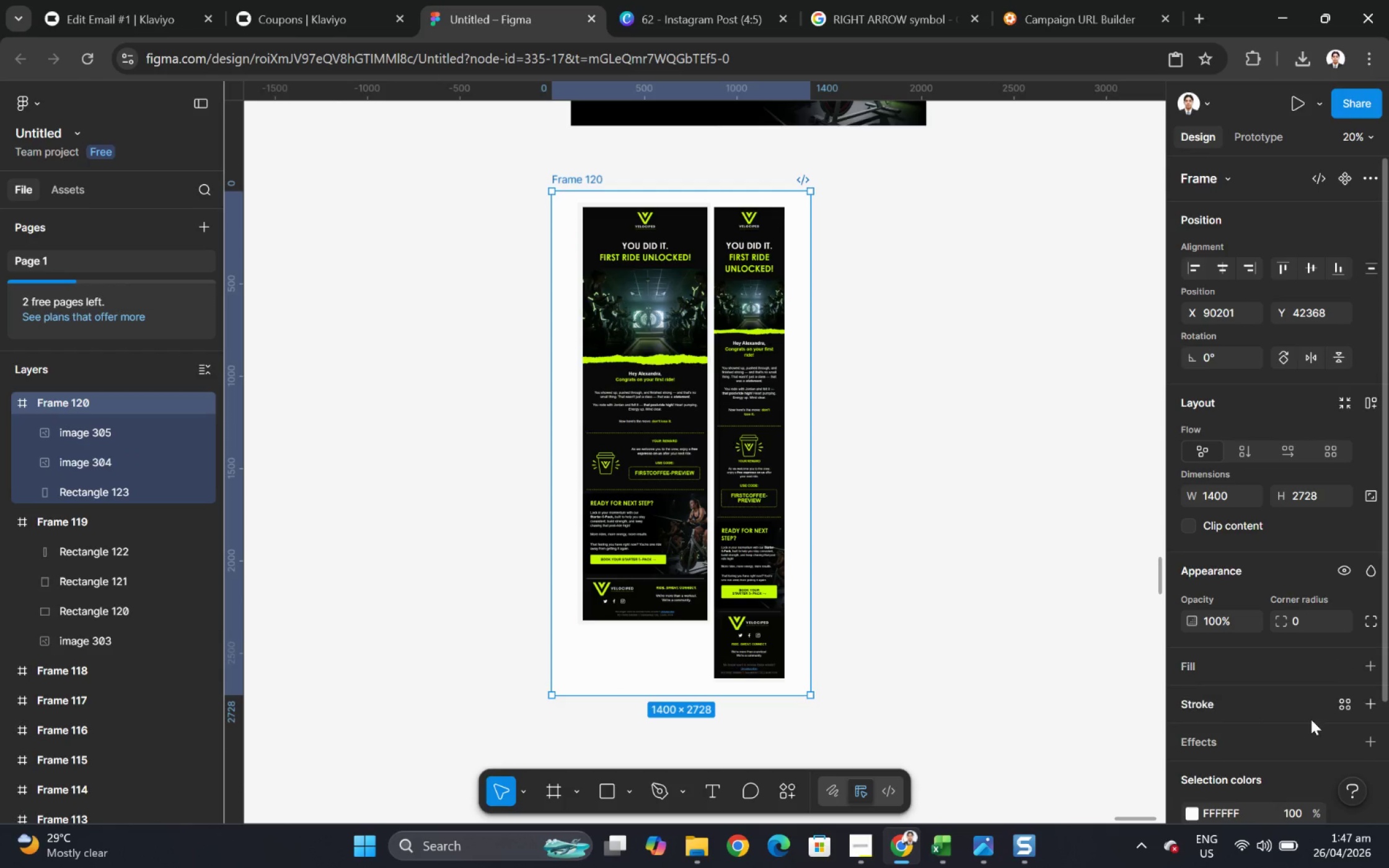 
left_click_drag(start_coordinate=[652, 685], to_coordinate=[653, 695])
 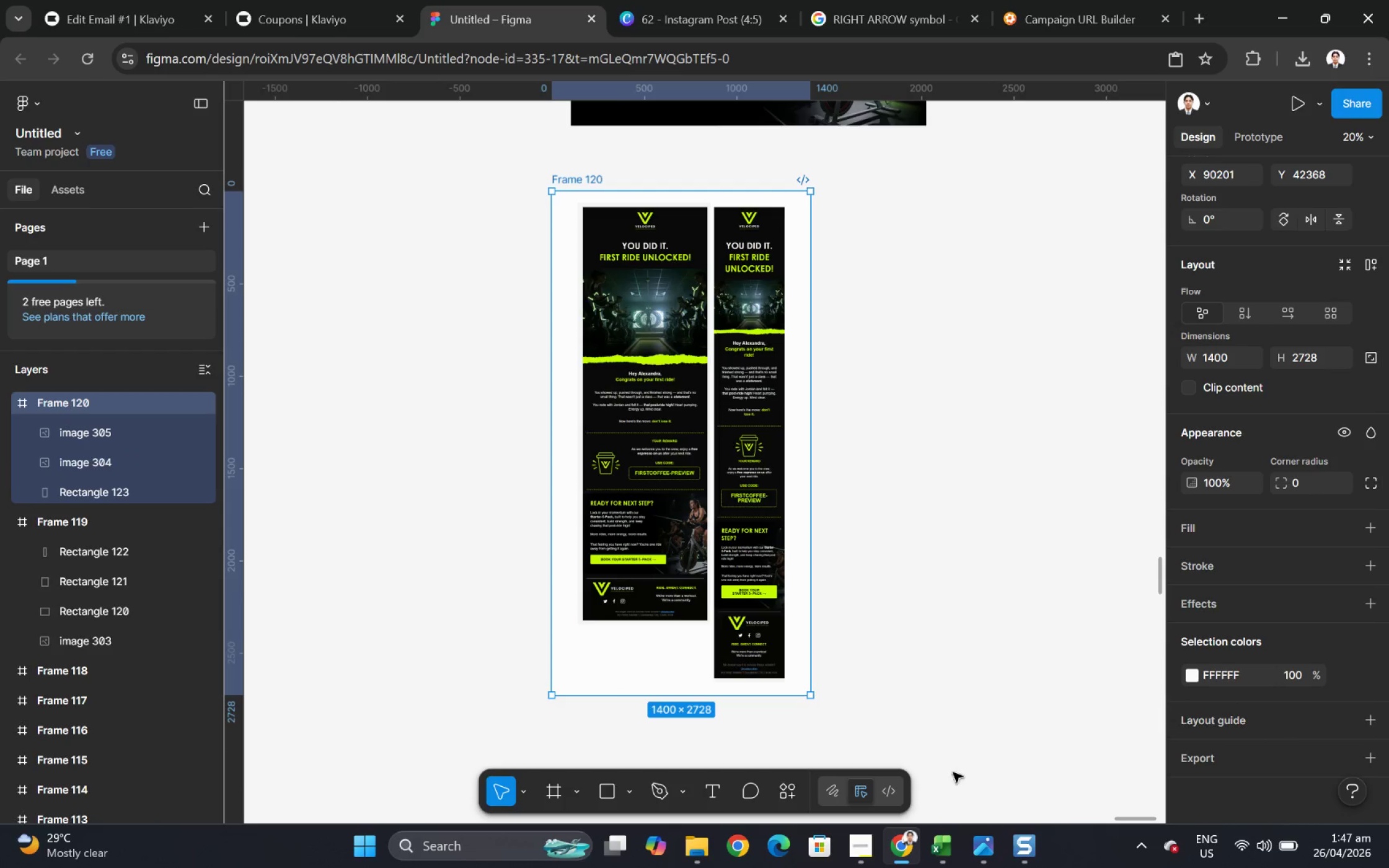 
left_click([901, 638])
 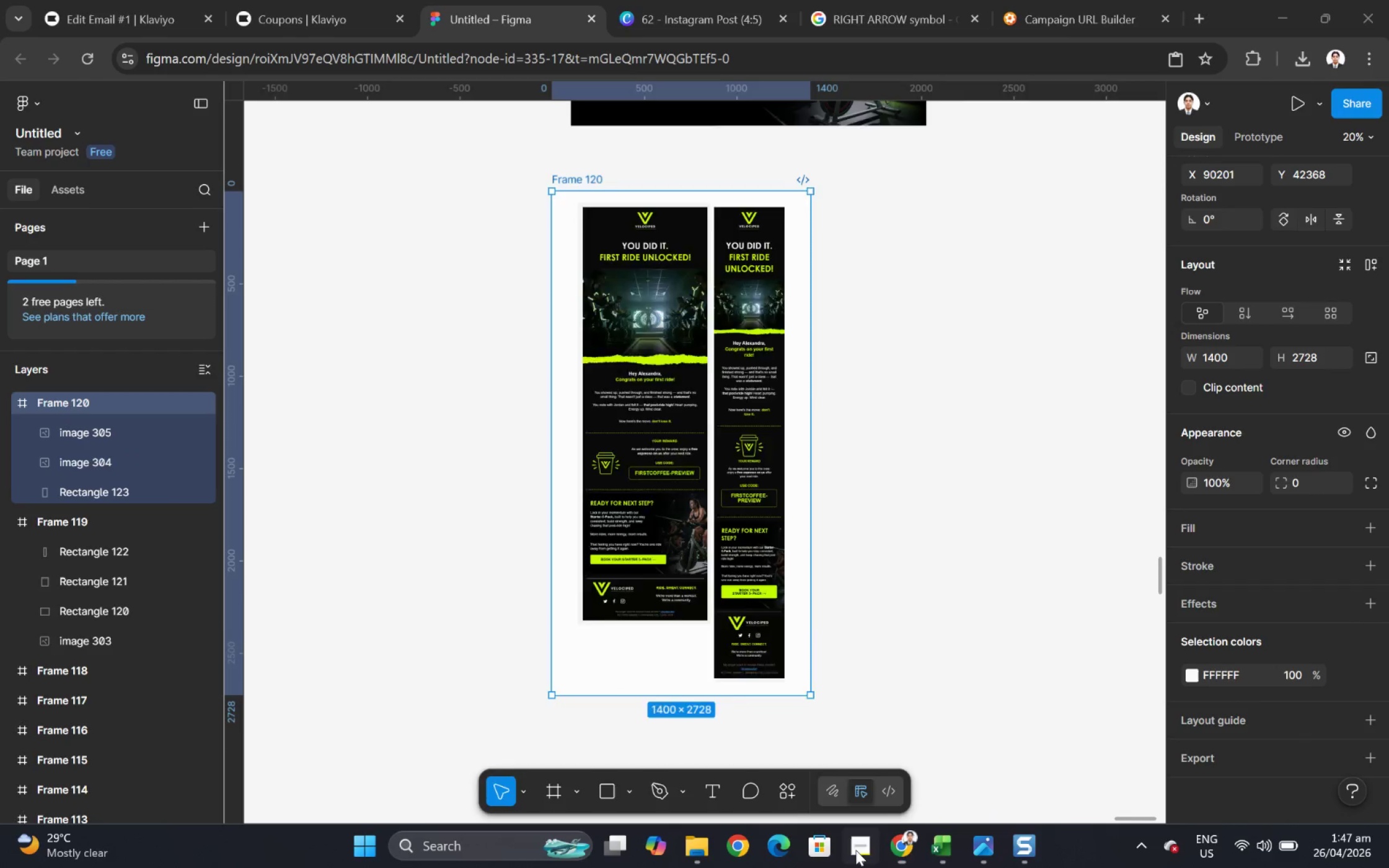 
left_click_drag(start_coordinate=[927, 680], to_coordinate=[488, 254])
 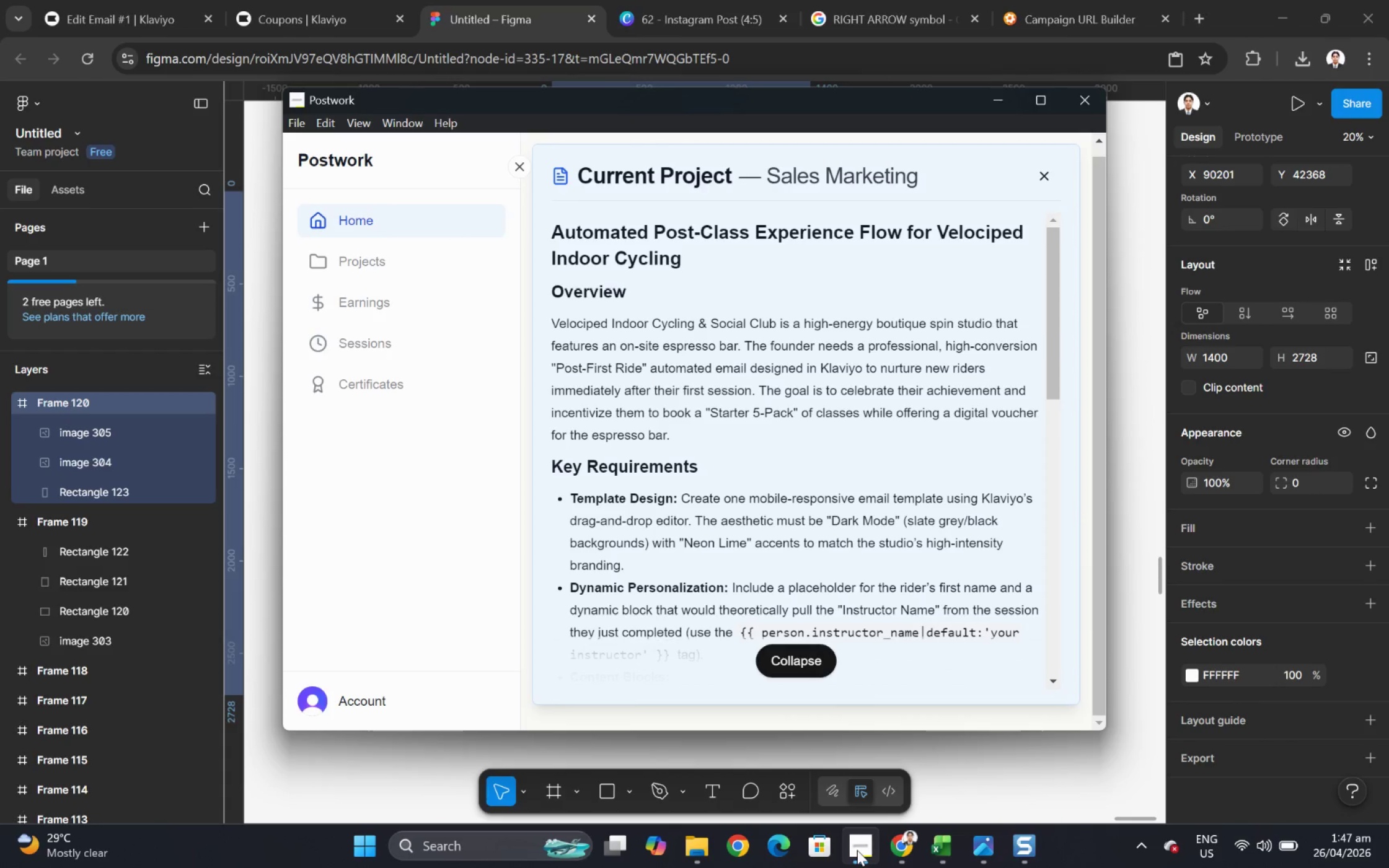 
left_click([710, 405])
 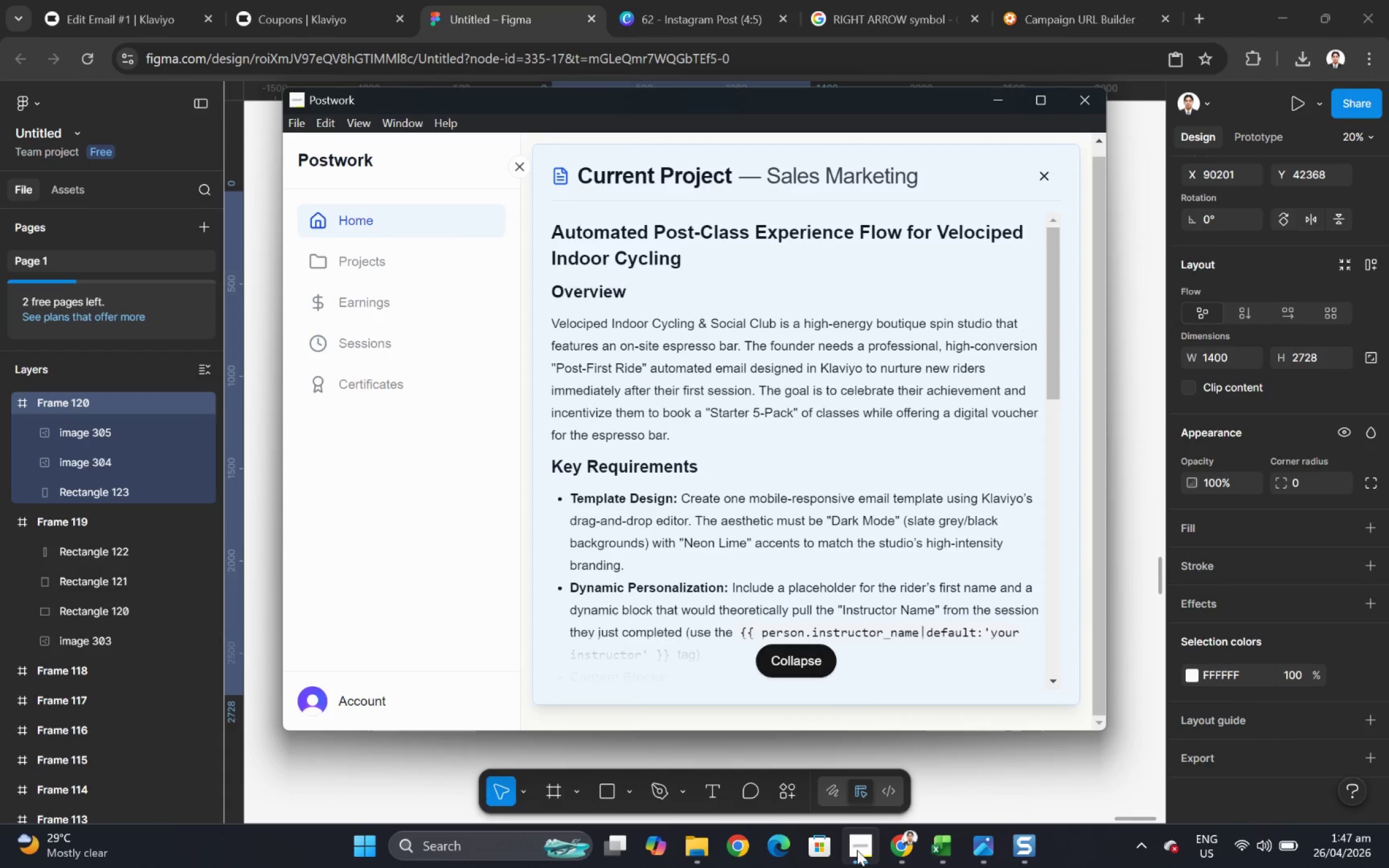 
scroll: coordinate [1311, 719], scroll_direction: down, amount: 2.0
 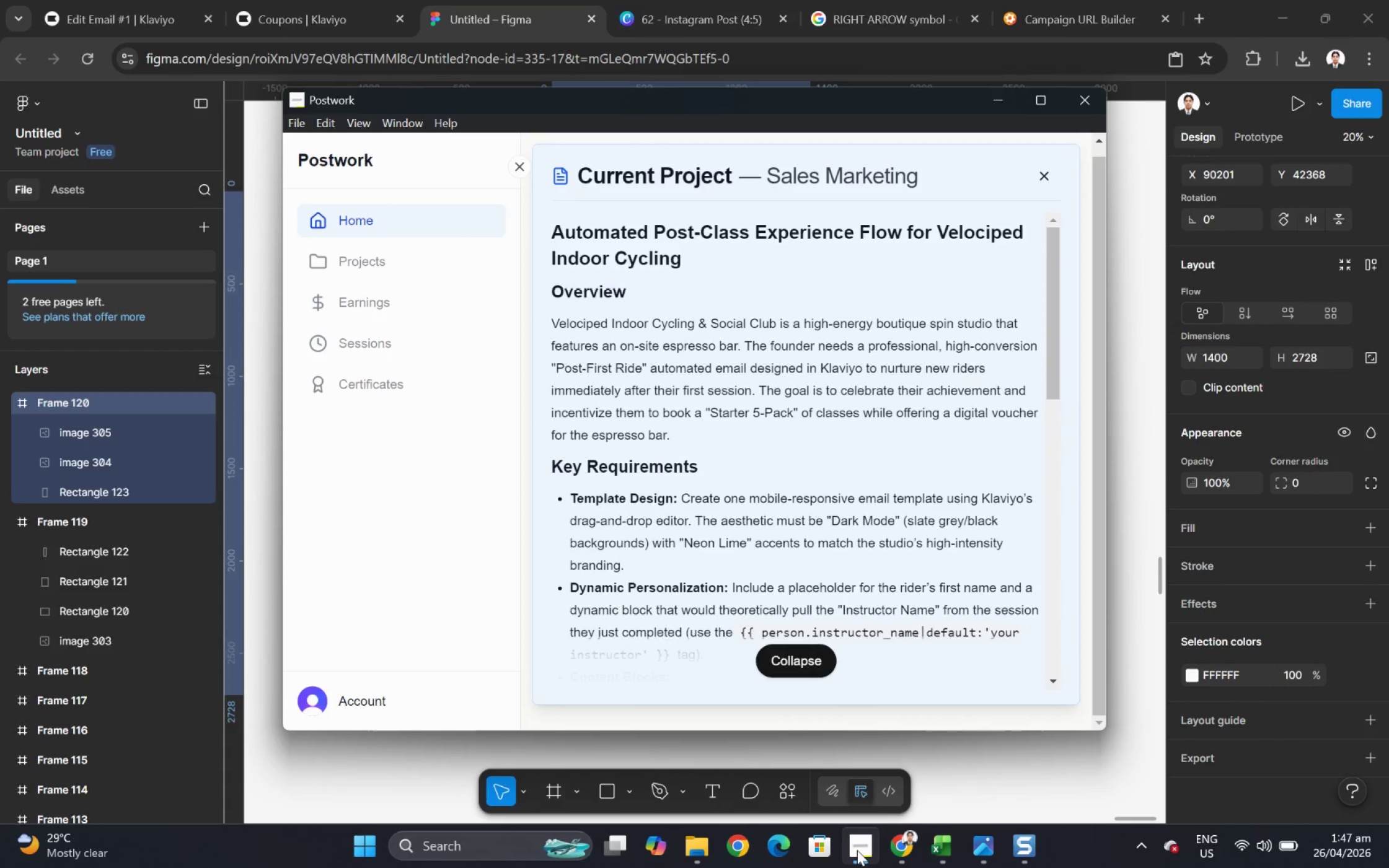 
left_click([855, 849])